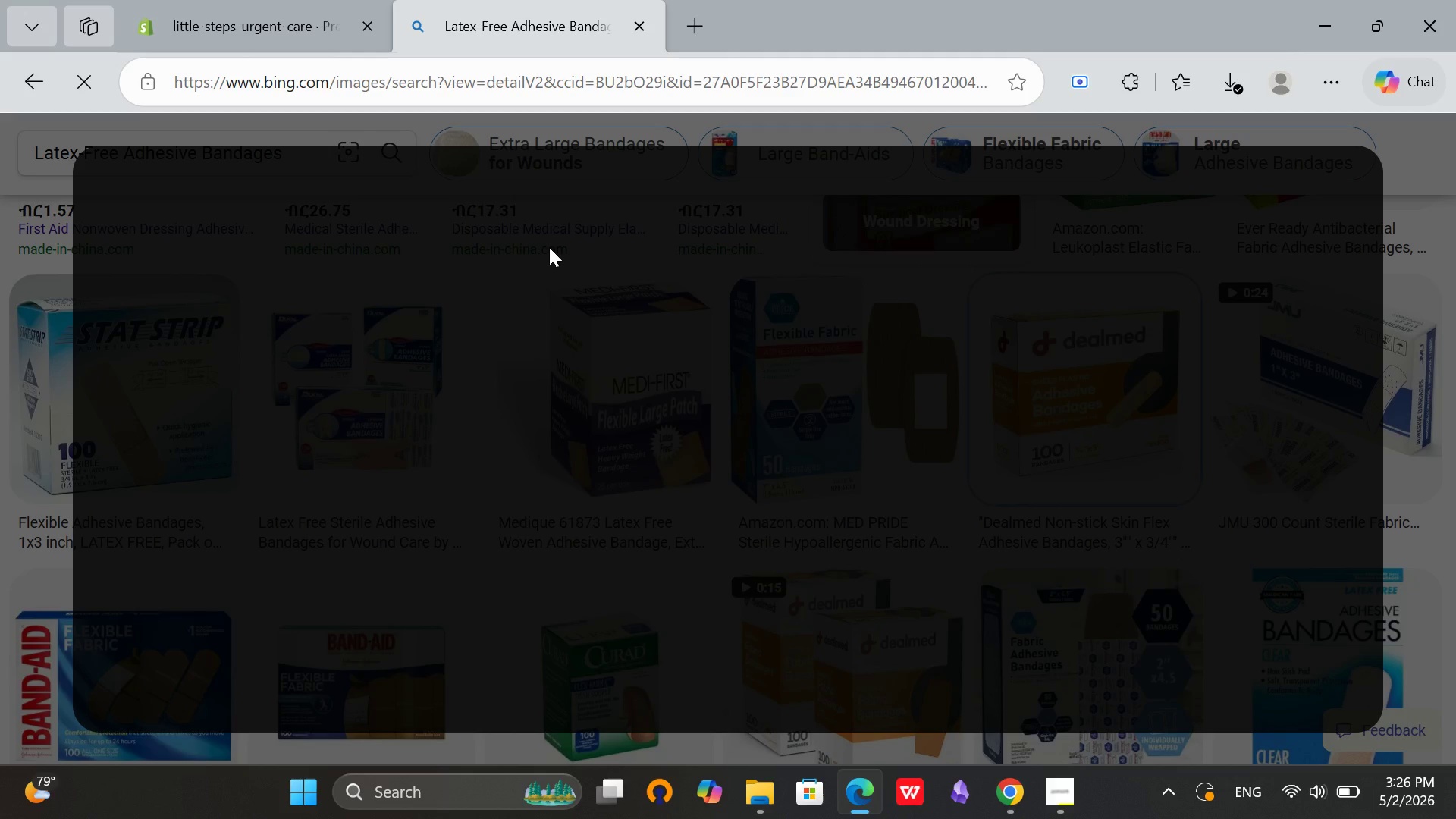 
scroll: coordinate [549, 249], scroll_direction: down, amount: 3.0
 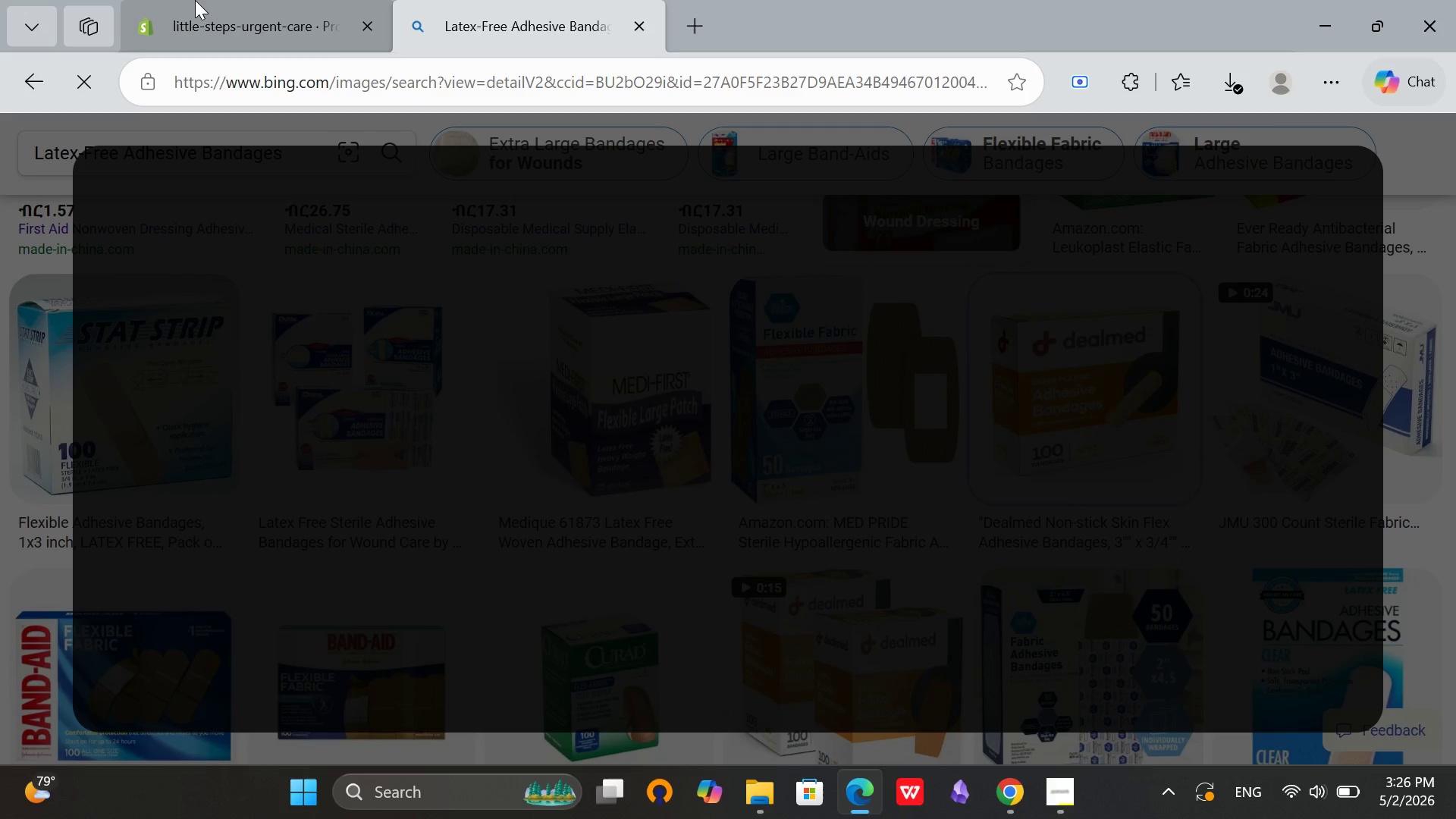 
left_click([195, 0])
 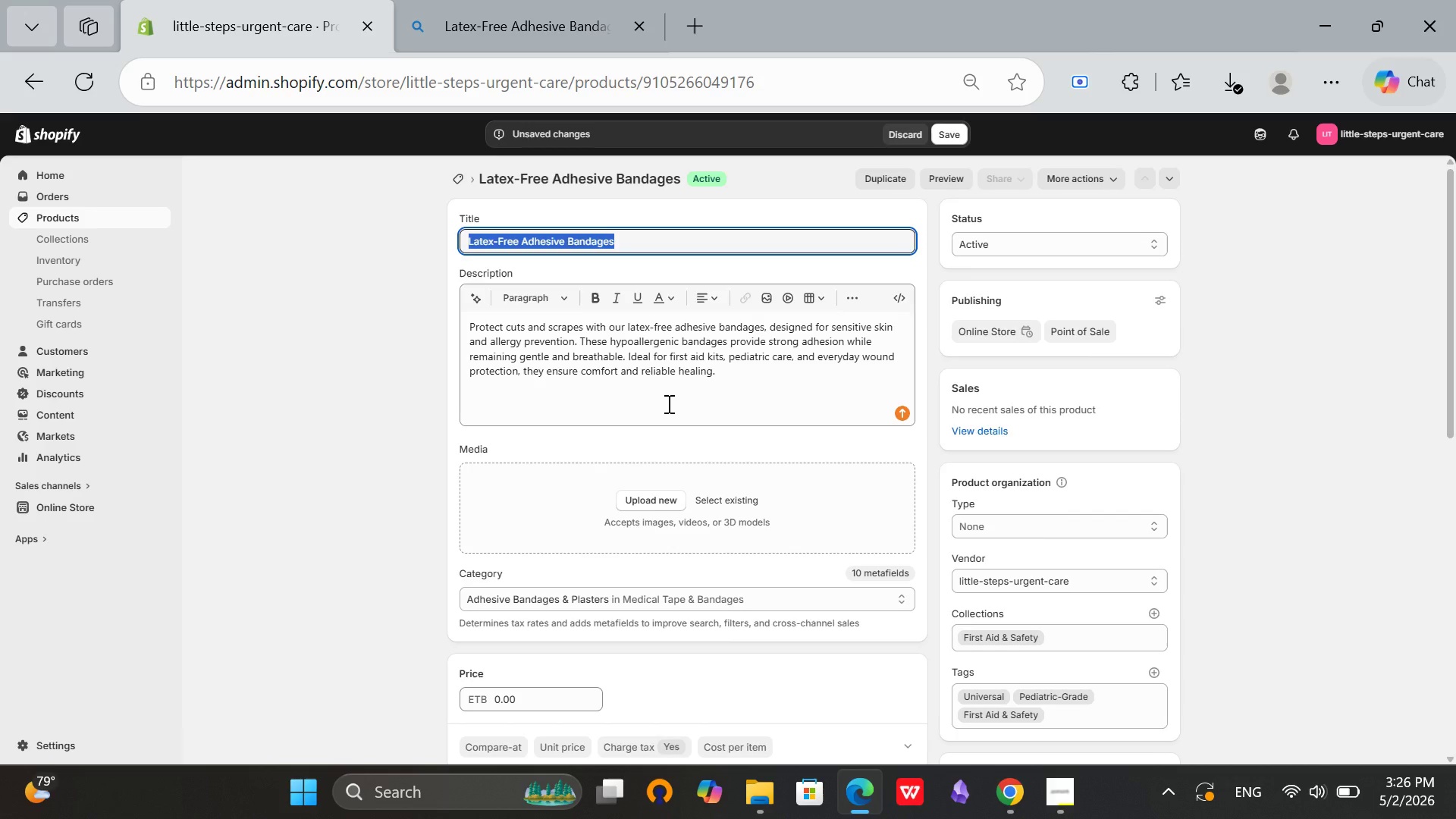 
scroll: coordinate [617, 460], scroll_direction: down, amount: 4.0
 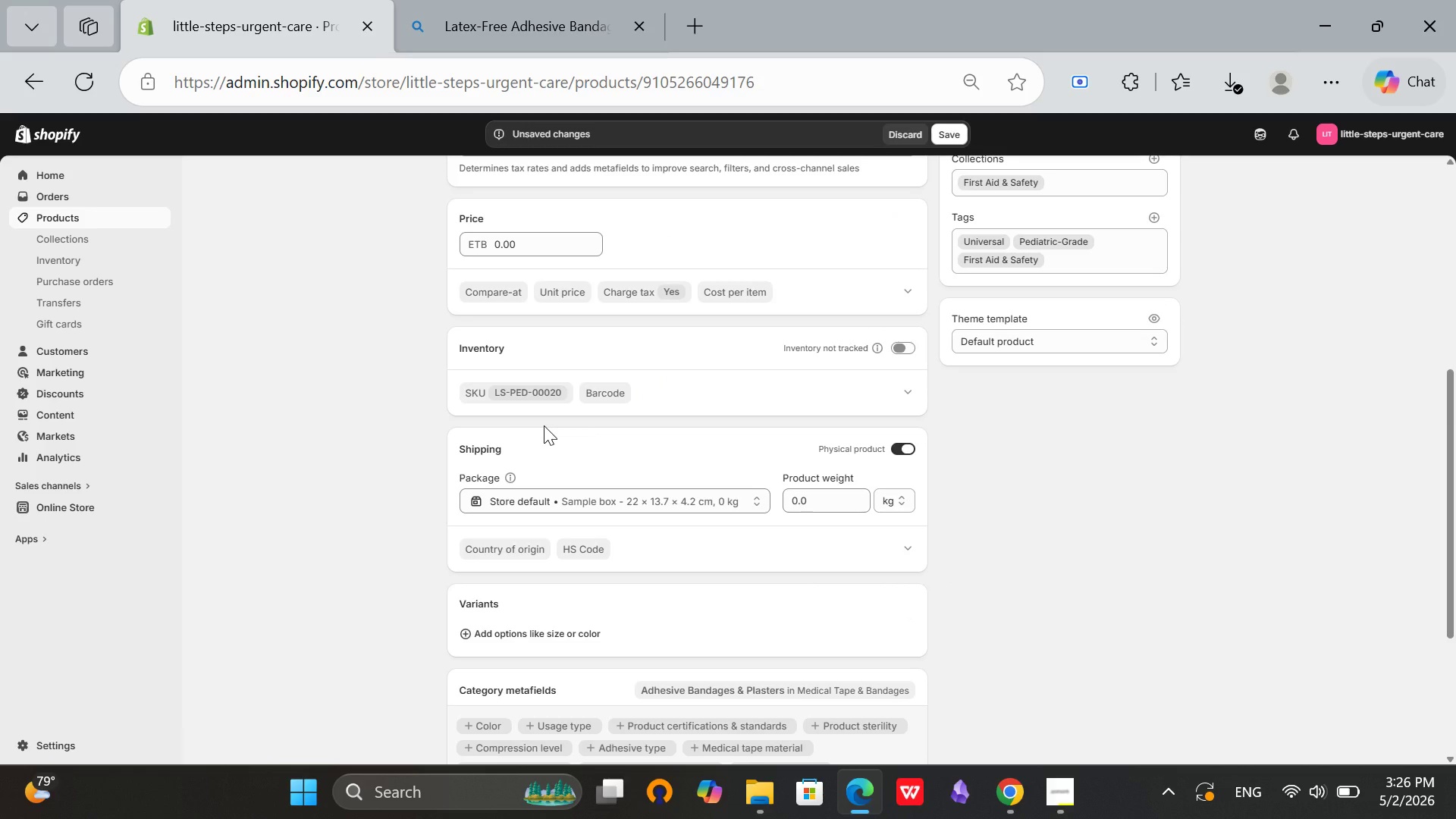 
scroll: coordinate [544, 425], scroll_direction: up, amount: 2.0
 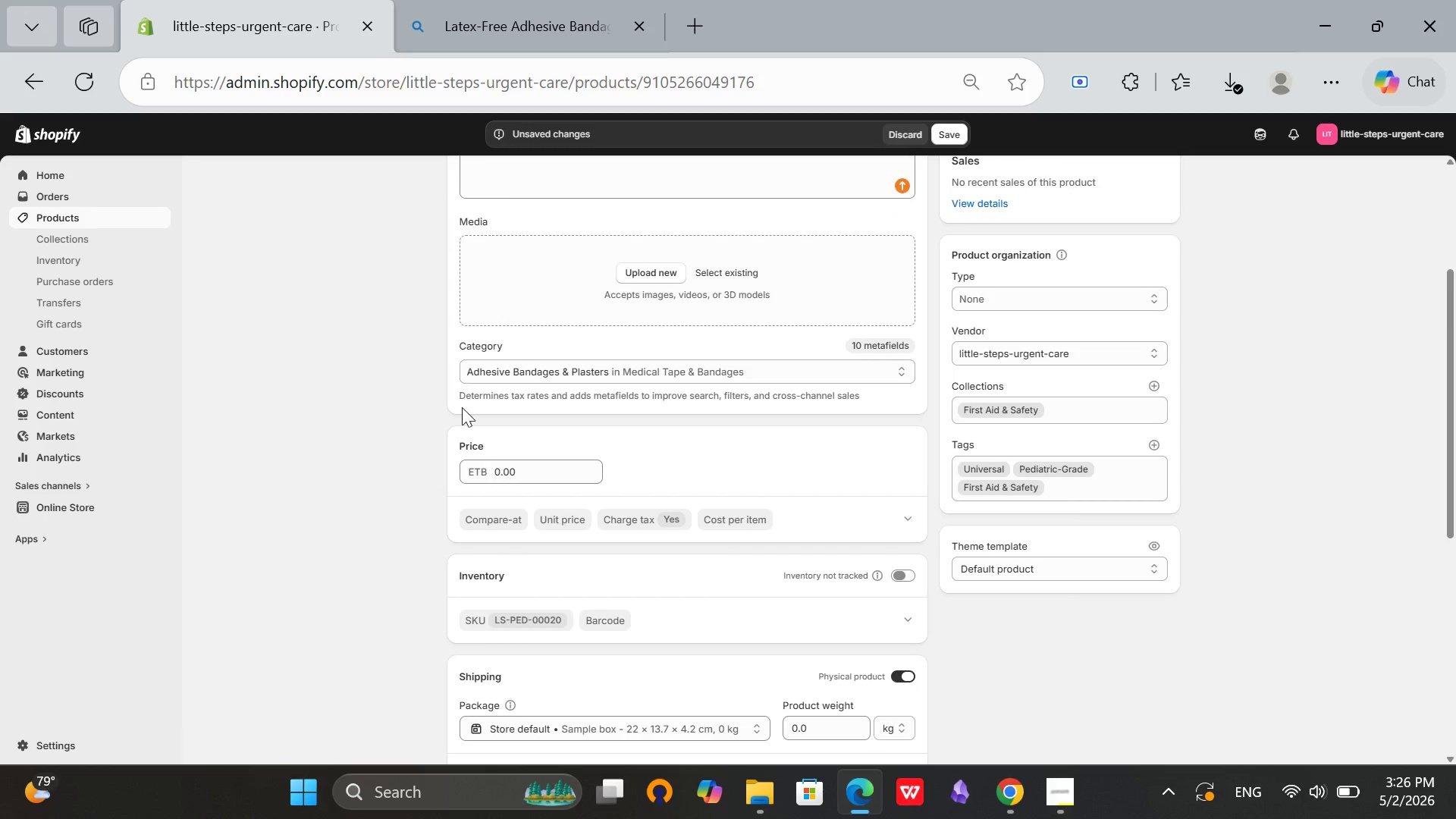 
left_click([497, 473])
 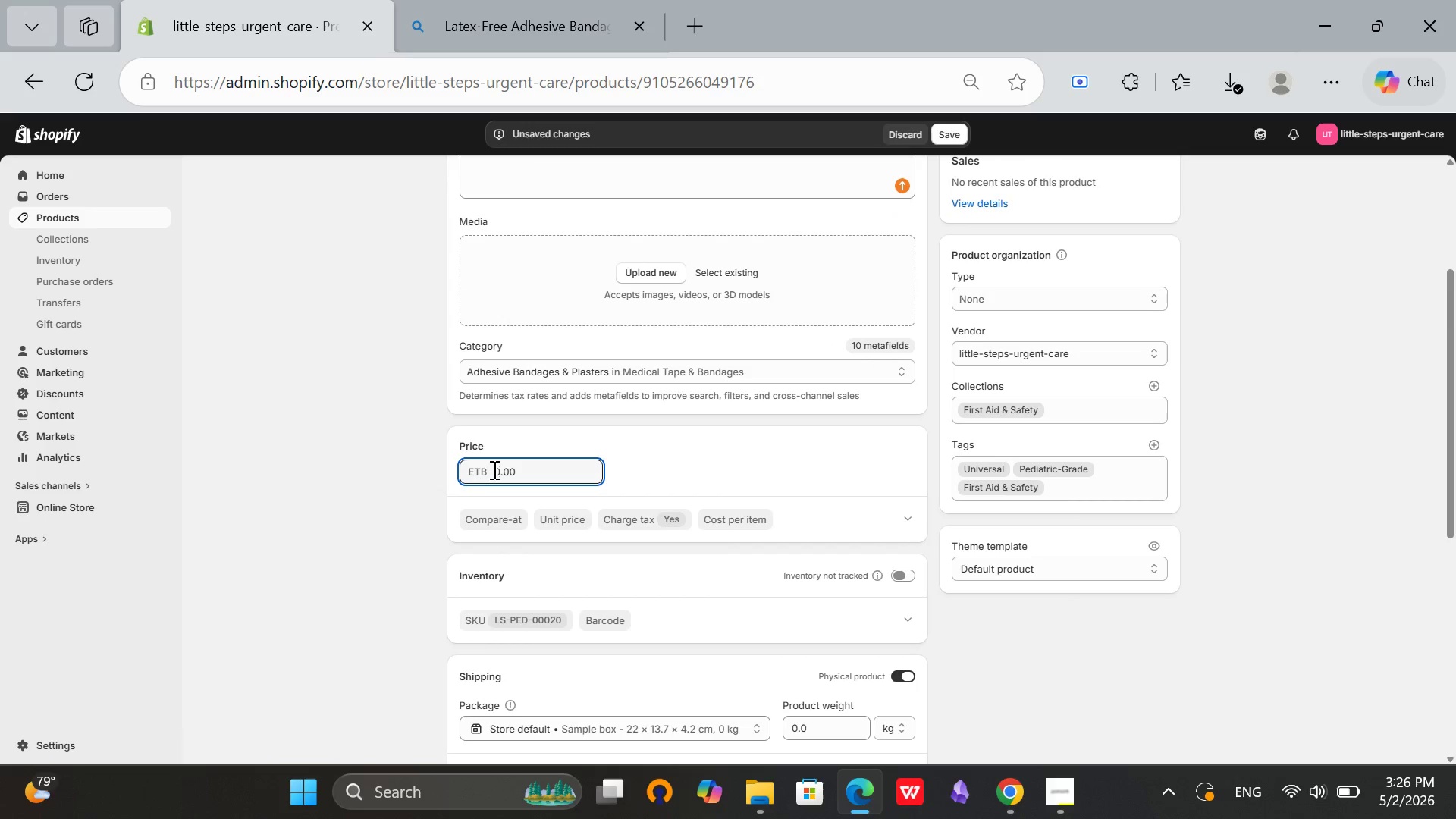 
left_click([494, 471])
 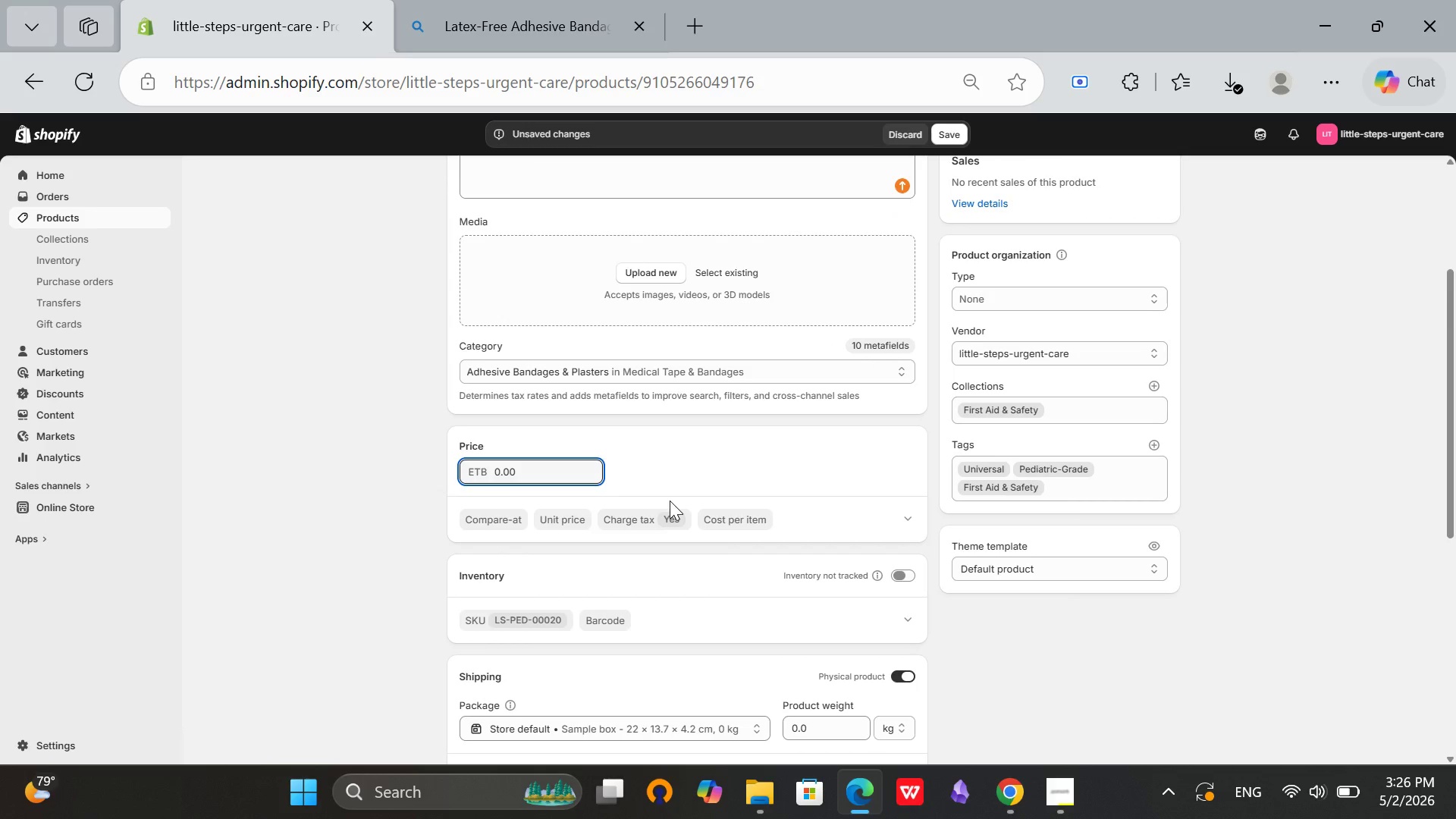 
key(5)
 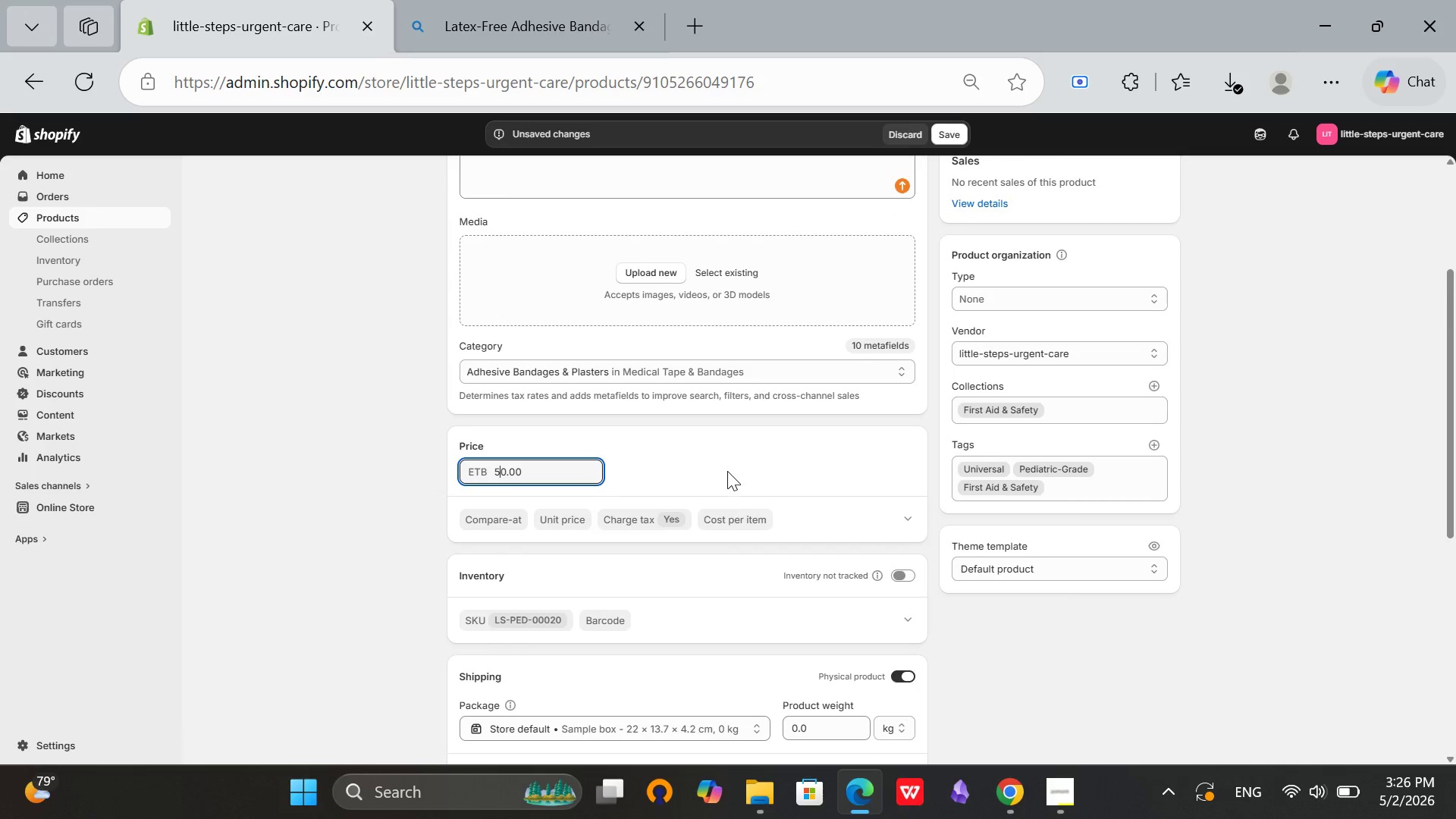 
left_click([727, 471])
 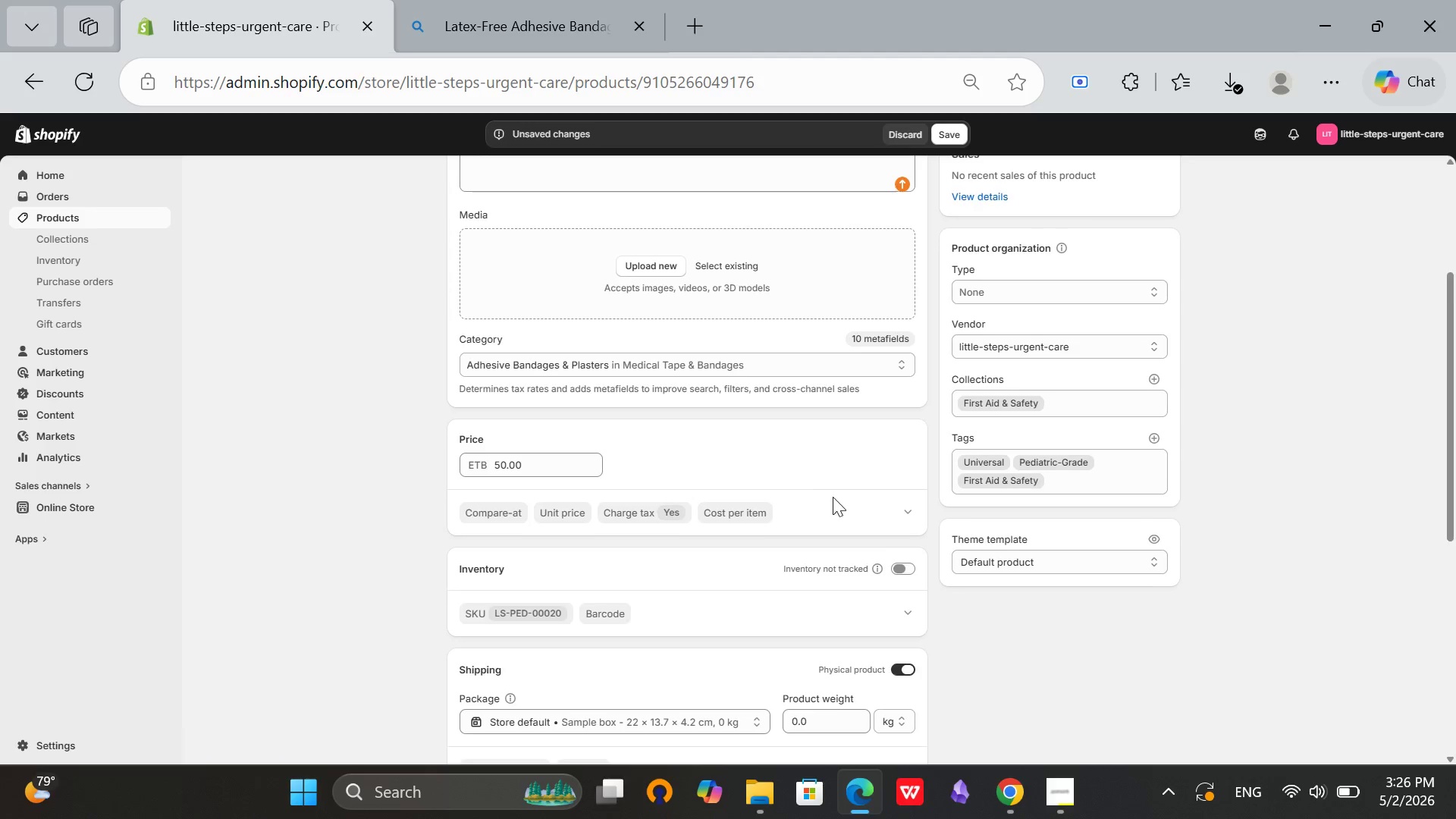 
scroll: coordinate [833, 497], scroll_direction: down, amount: 2.0
 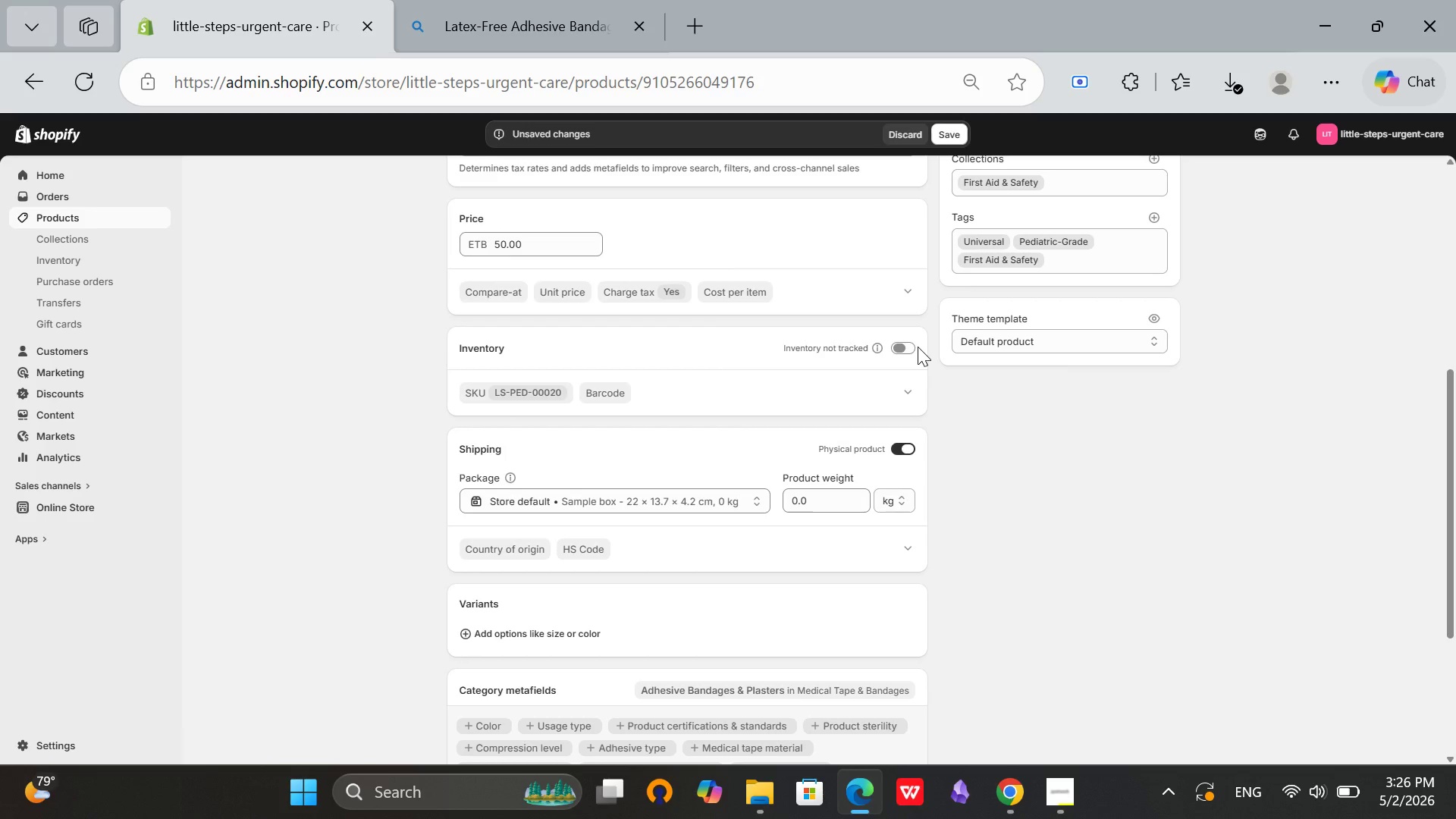 
left_click([899, 351])
 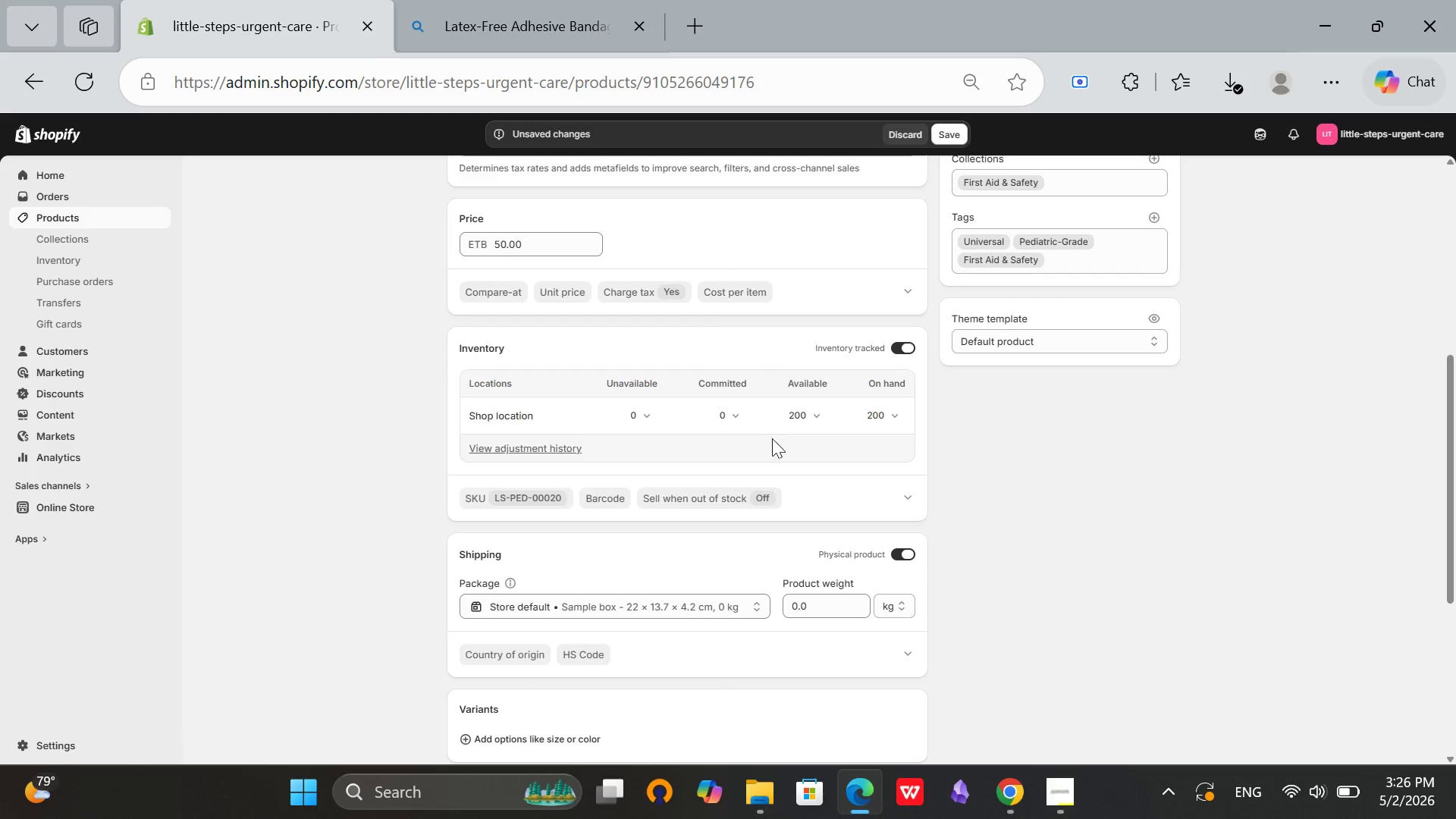 
left_click([792, 414])
 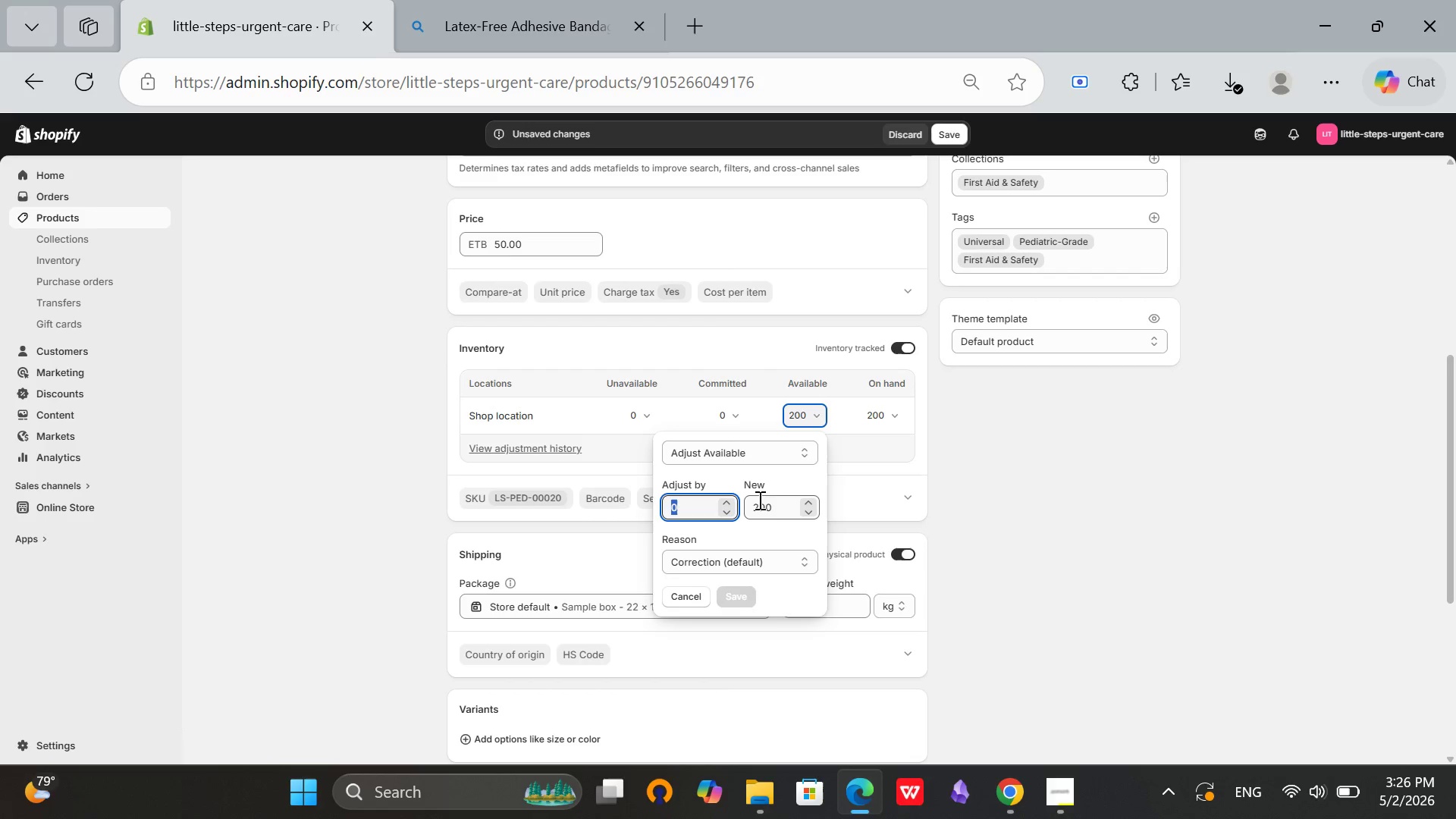 
left_click([765, 504])
 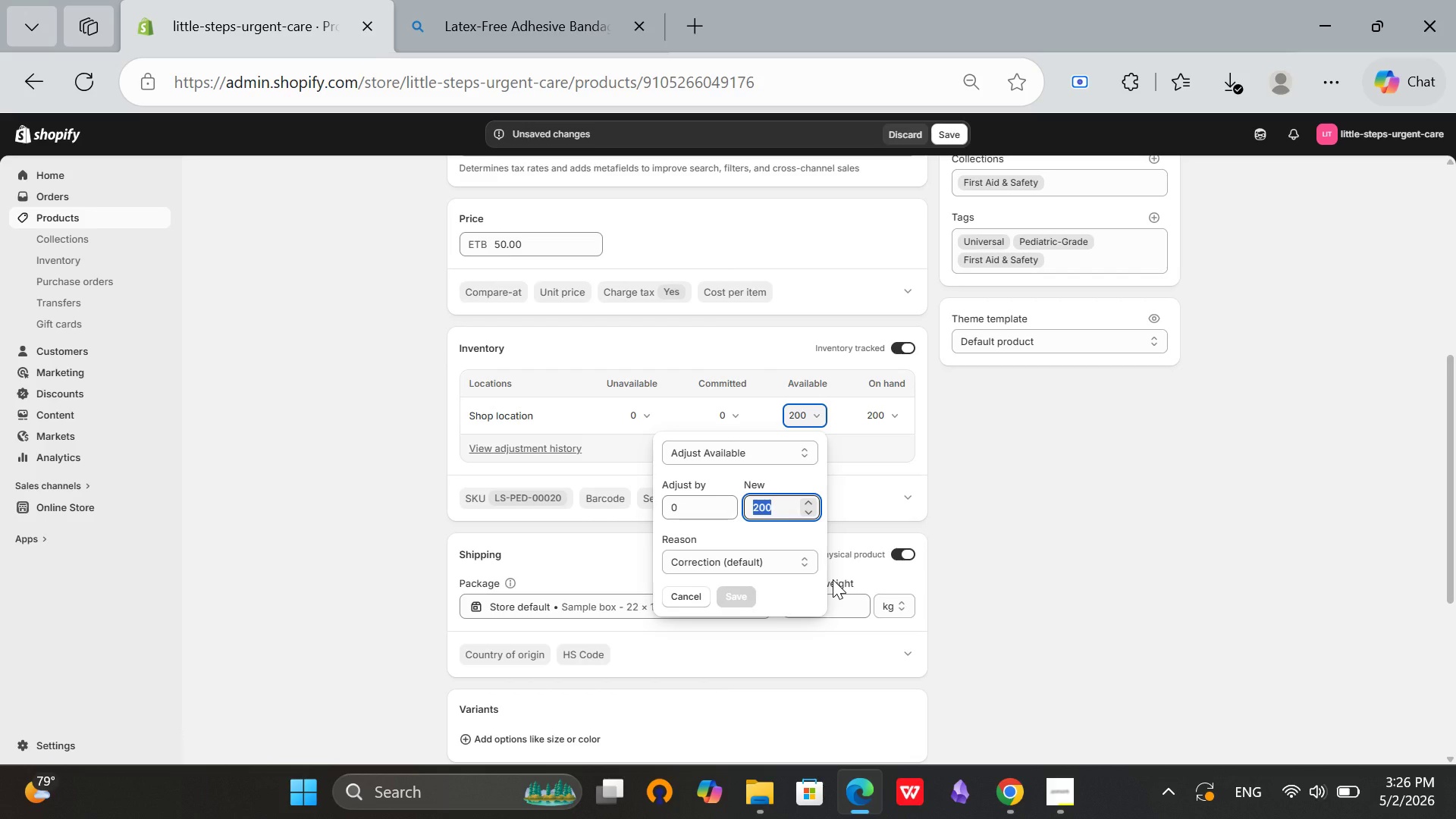 
key(Backspace)
type(10)
 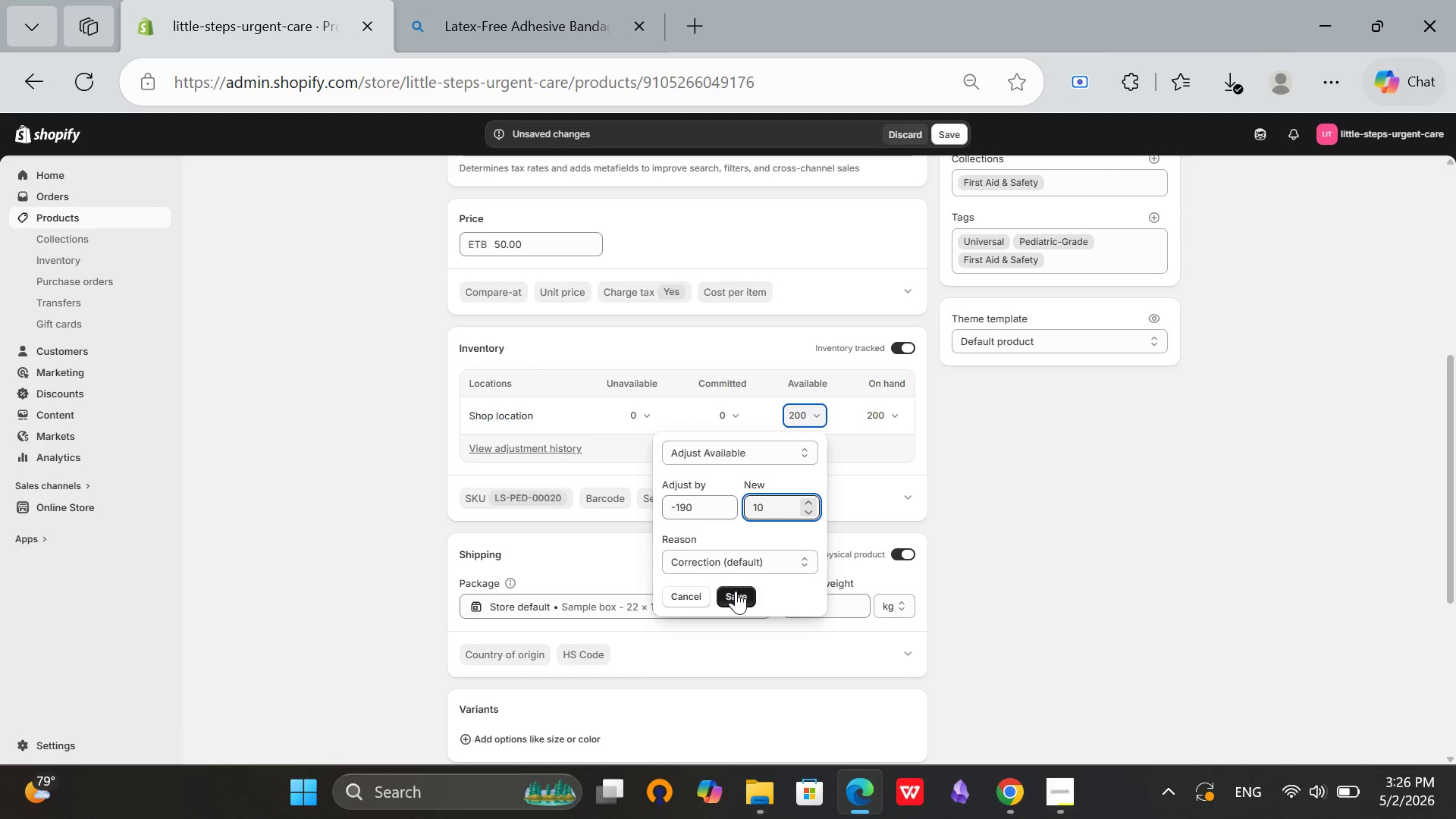 
left_click([737, 591])
 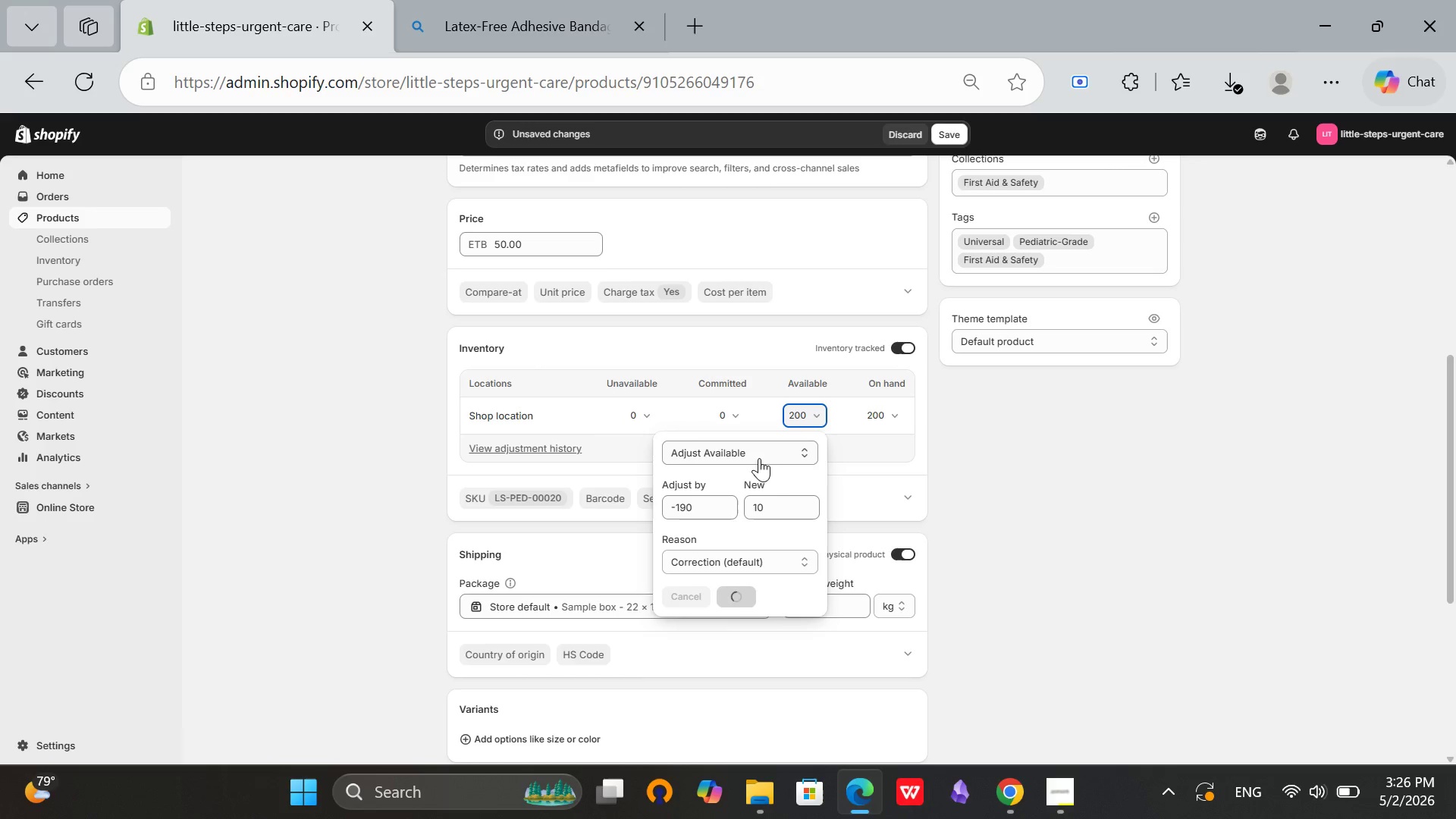 
scroll: coordinate [761, 464], scroll_direction: down, amount: 2.0
 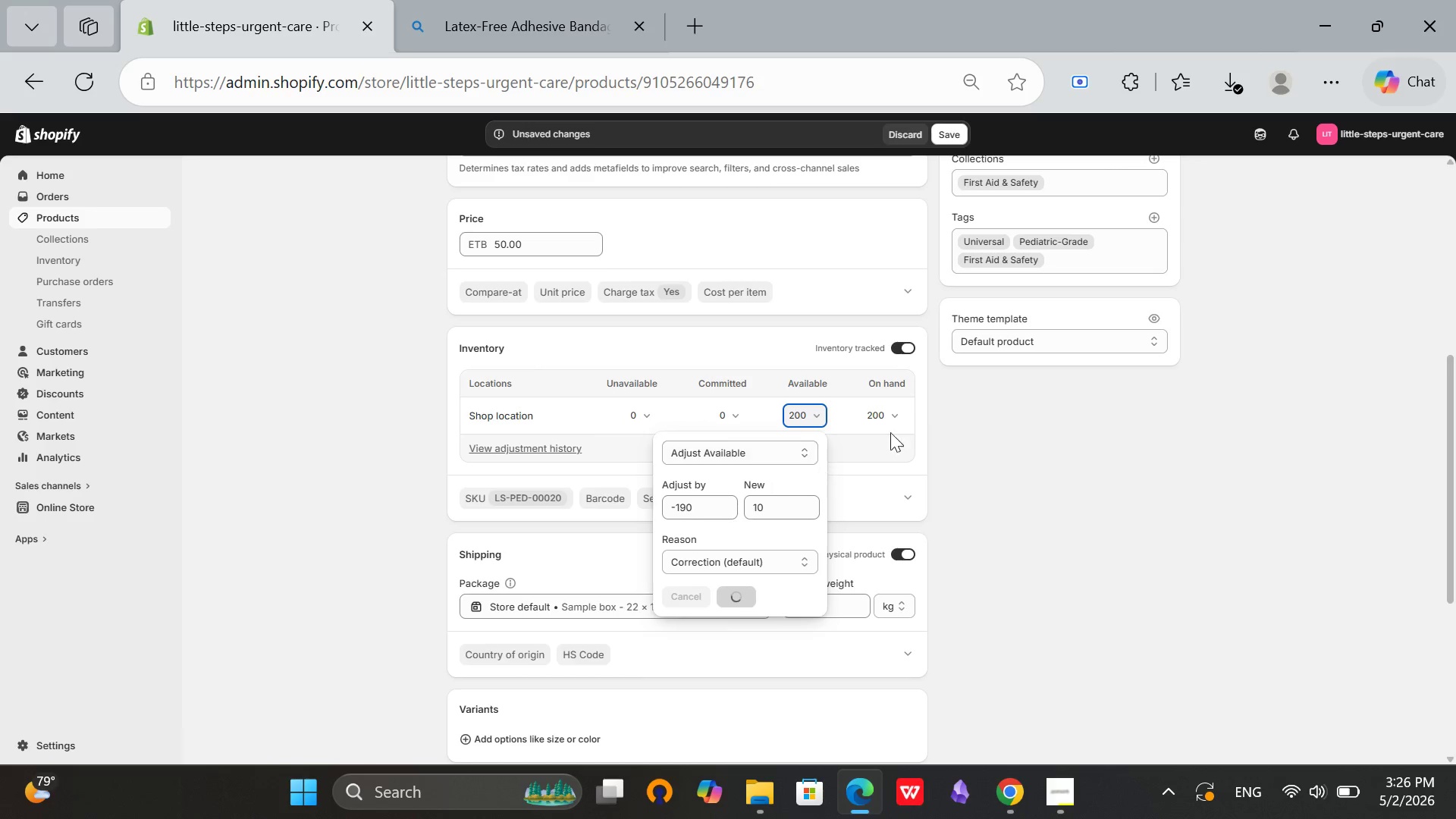 
scroll: coordinate [804, 378], scroll_direction: up, amount: 5.0
 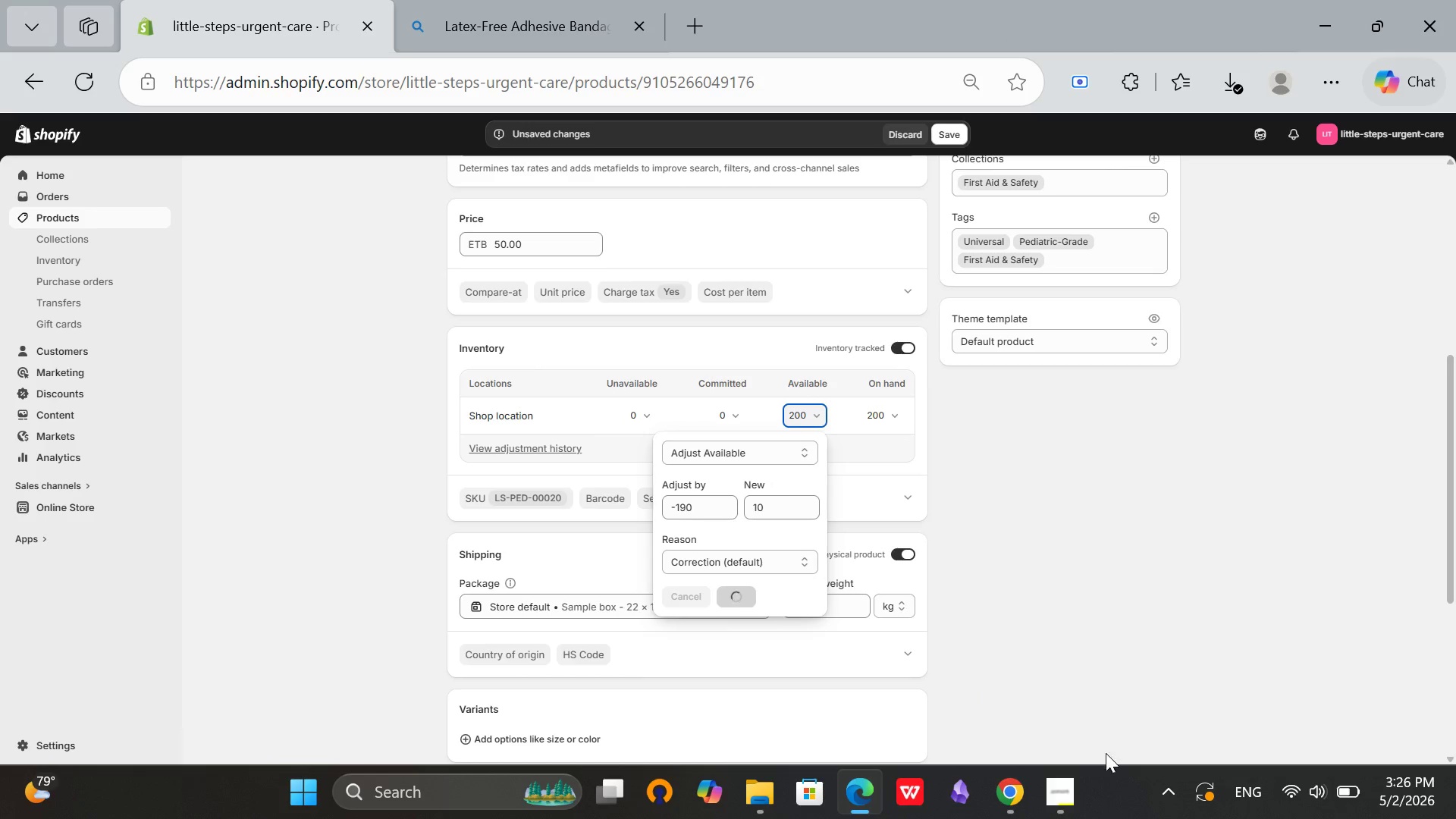 
left_click([1075, 805])